 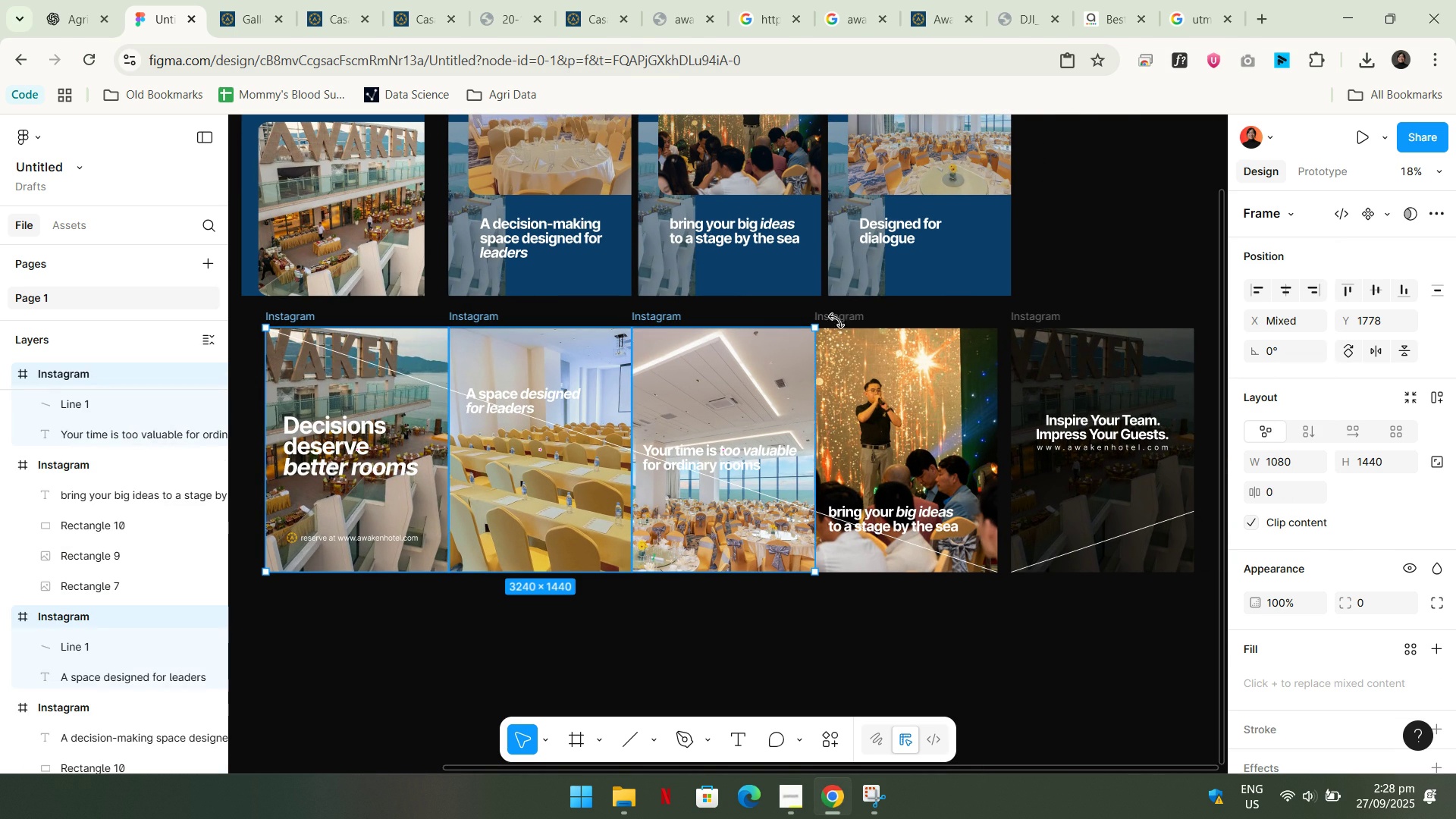 
key(Shift+ShiftLeft)
 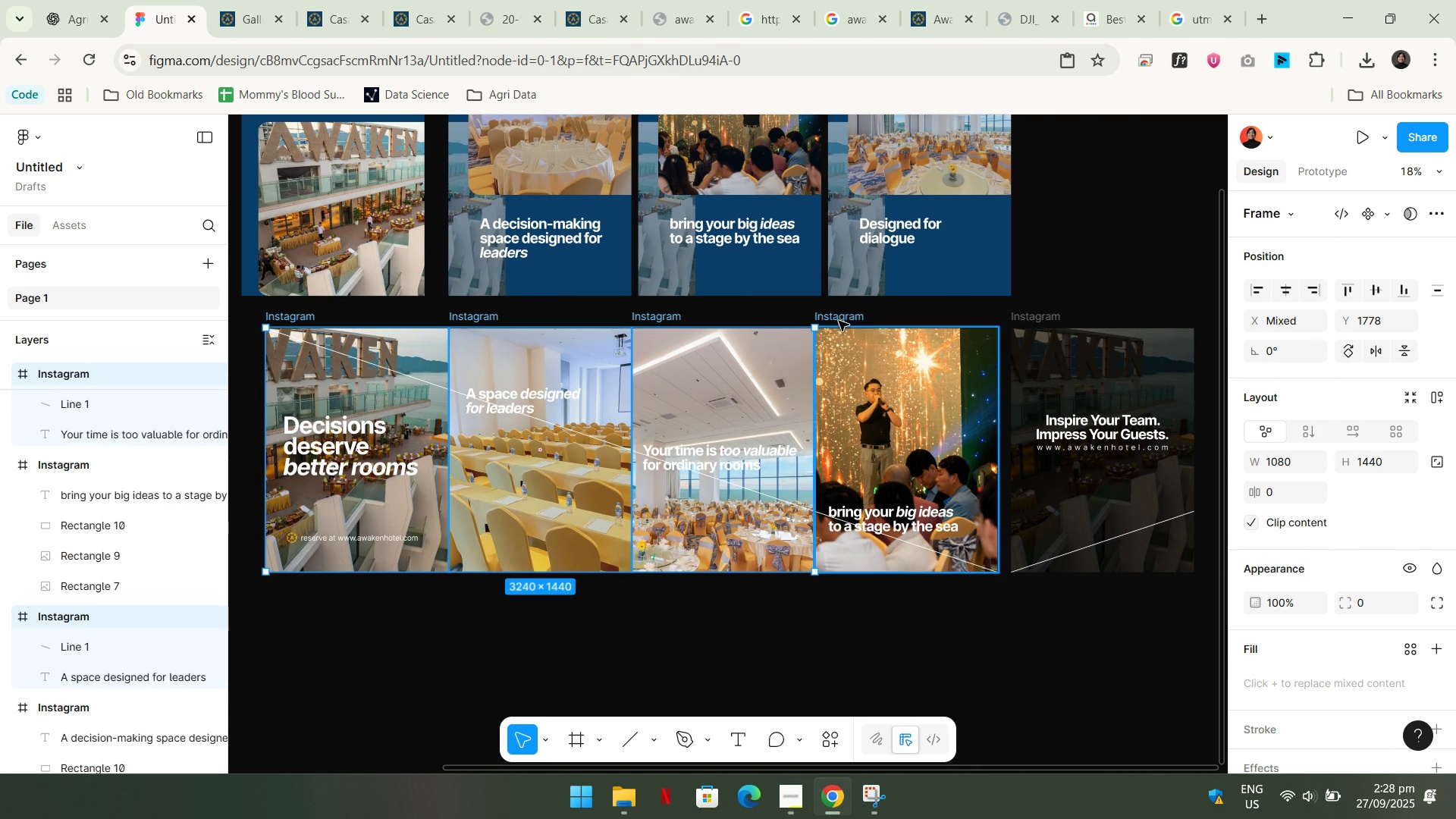 
key(Shift+ShiftLeft)
 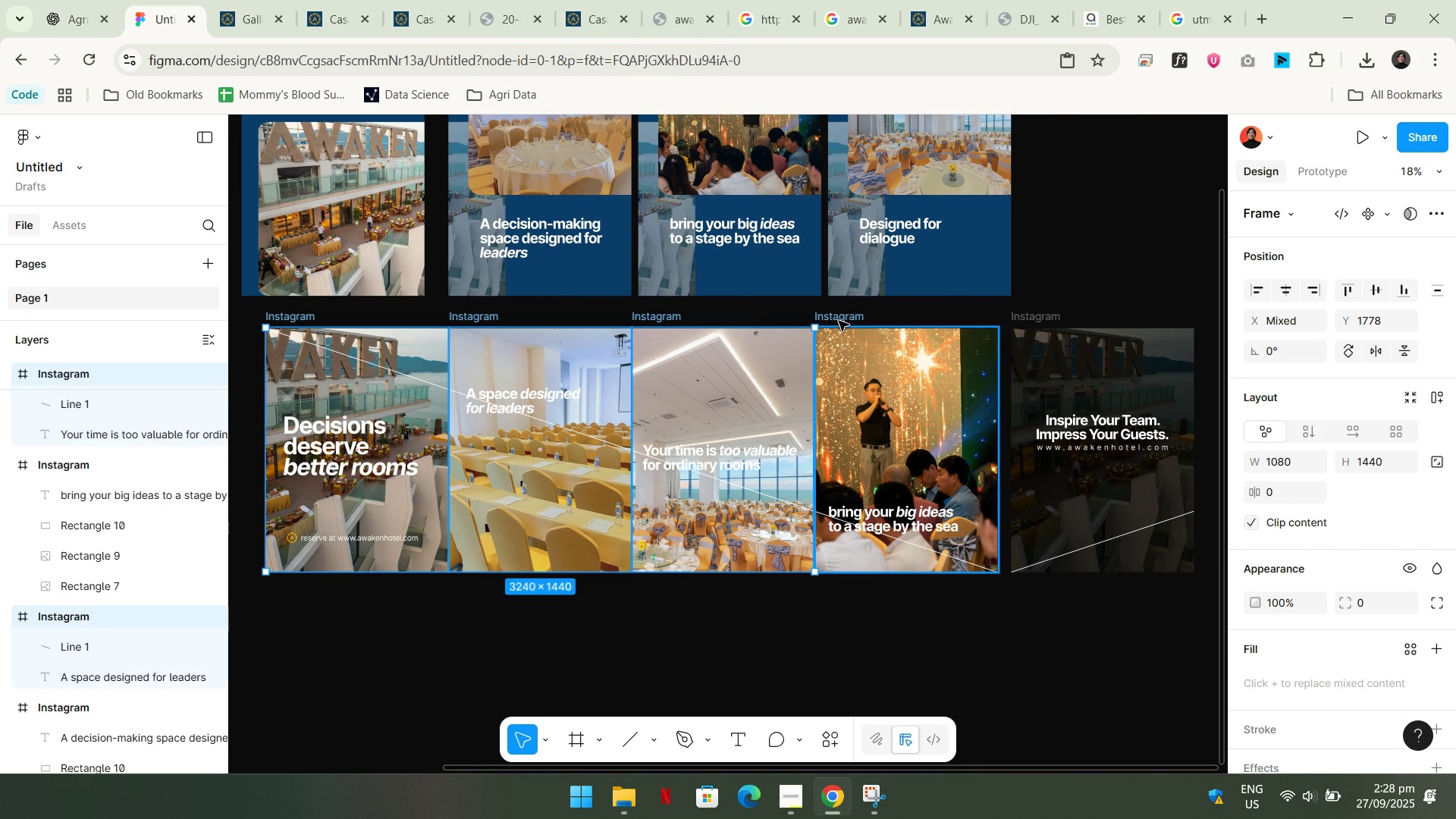 
key(Shift+ShiftLeft)
 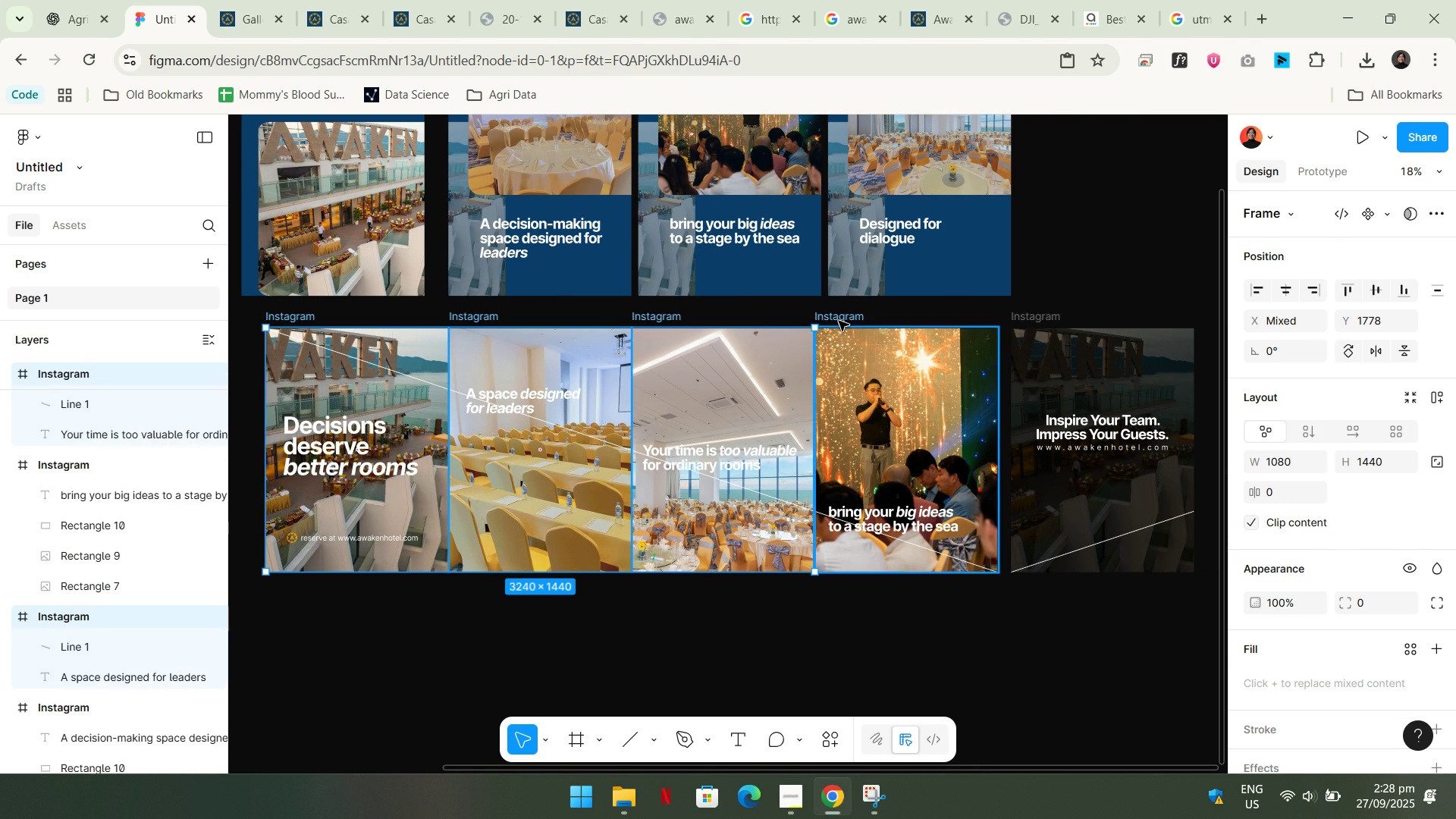 
key(Shift+ShiftLeft)
 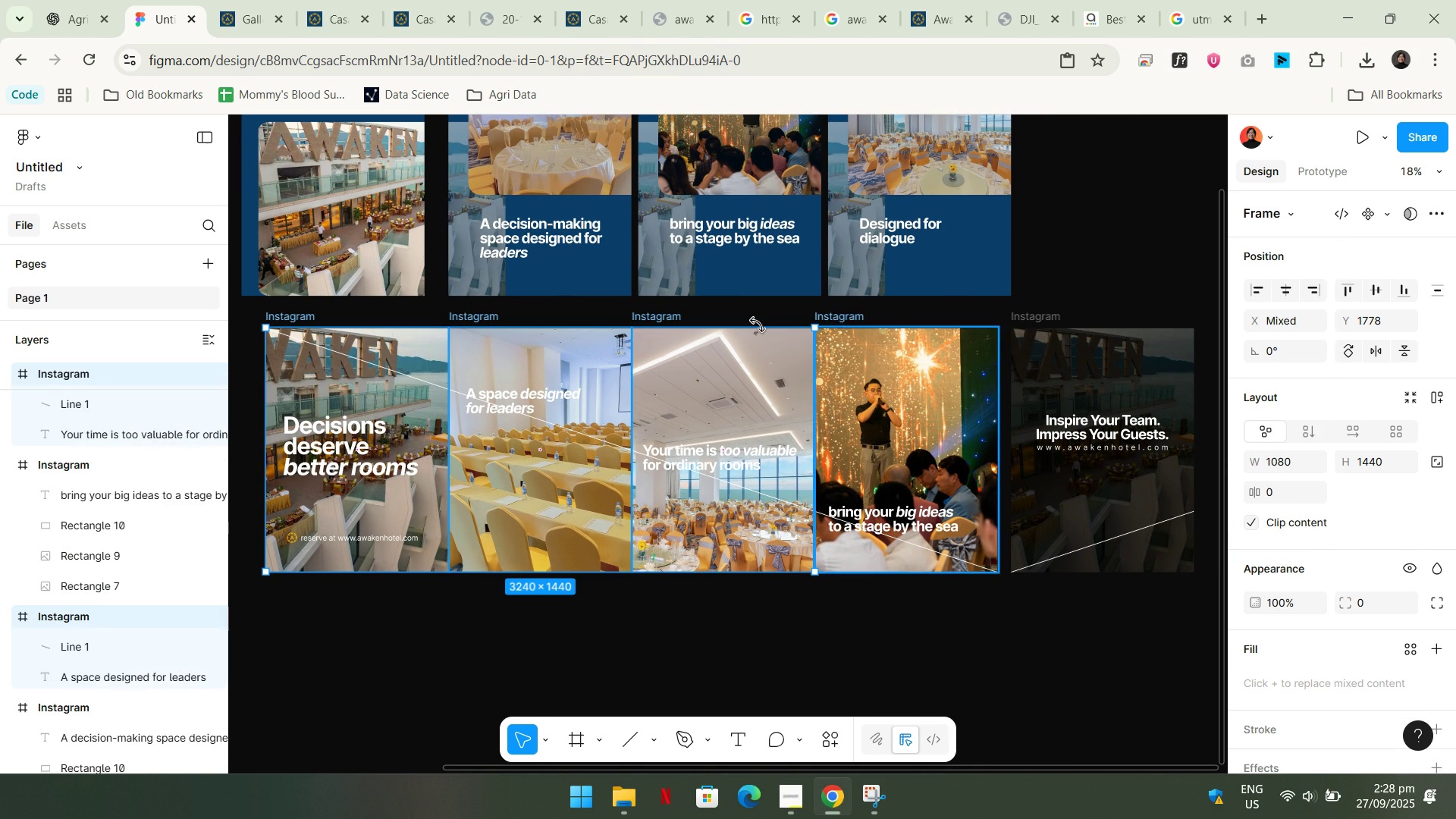 
key(Shift+ShiftLeft)
 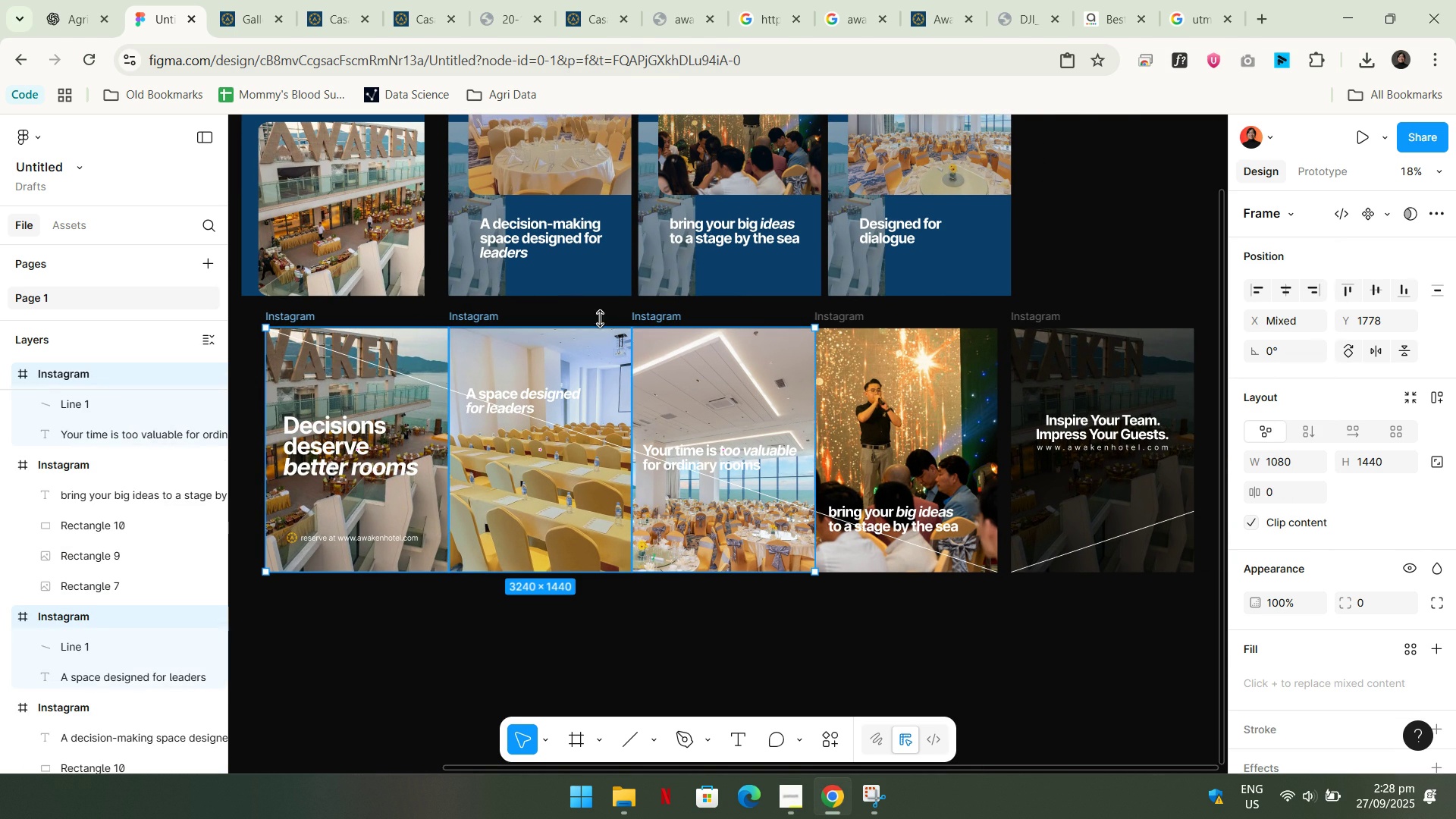 
key(Shift+ShiftLeft)
 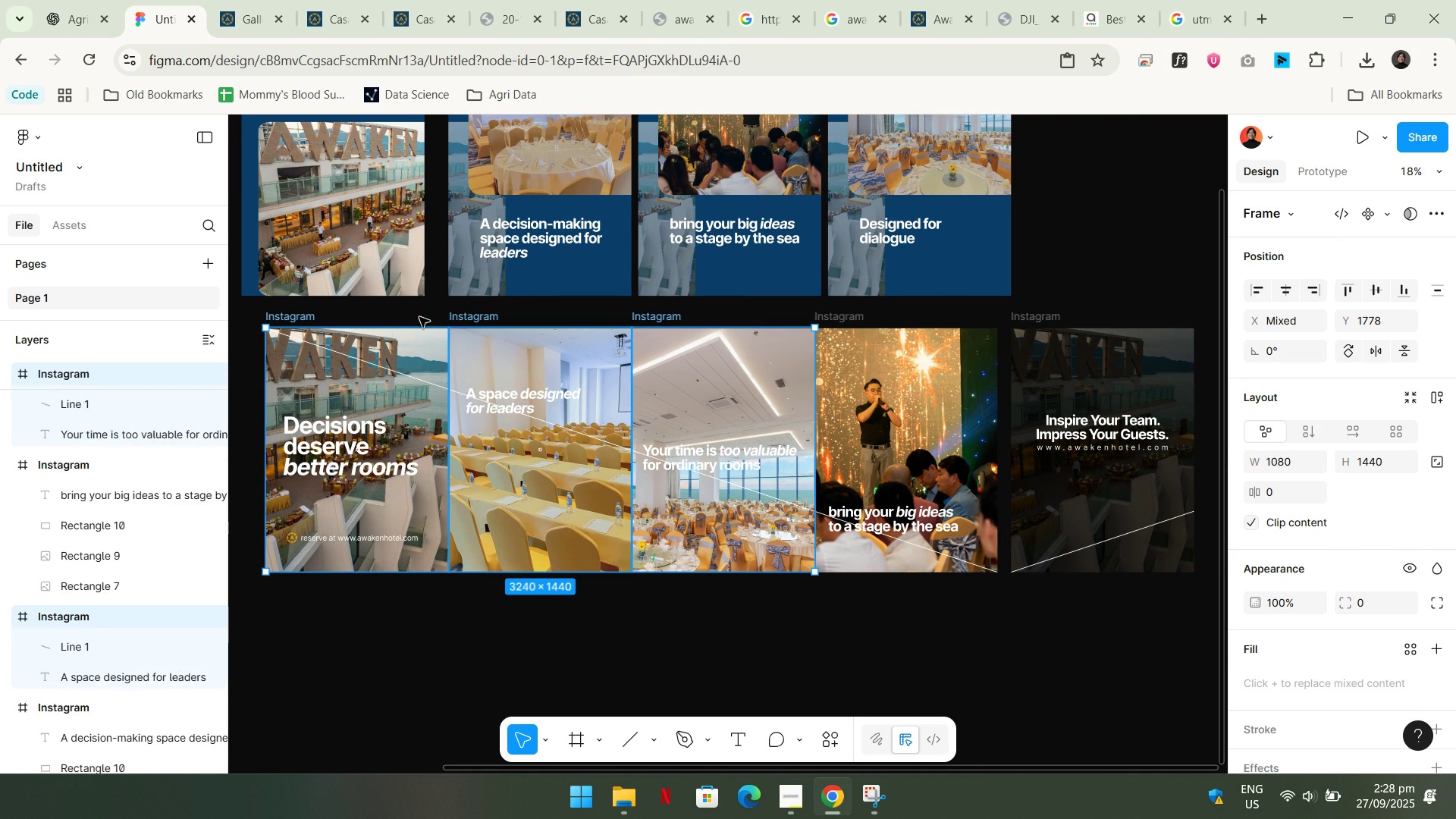 
key(Shift+ShiftLeft)
 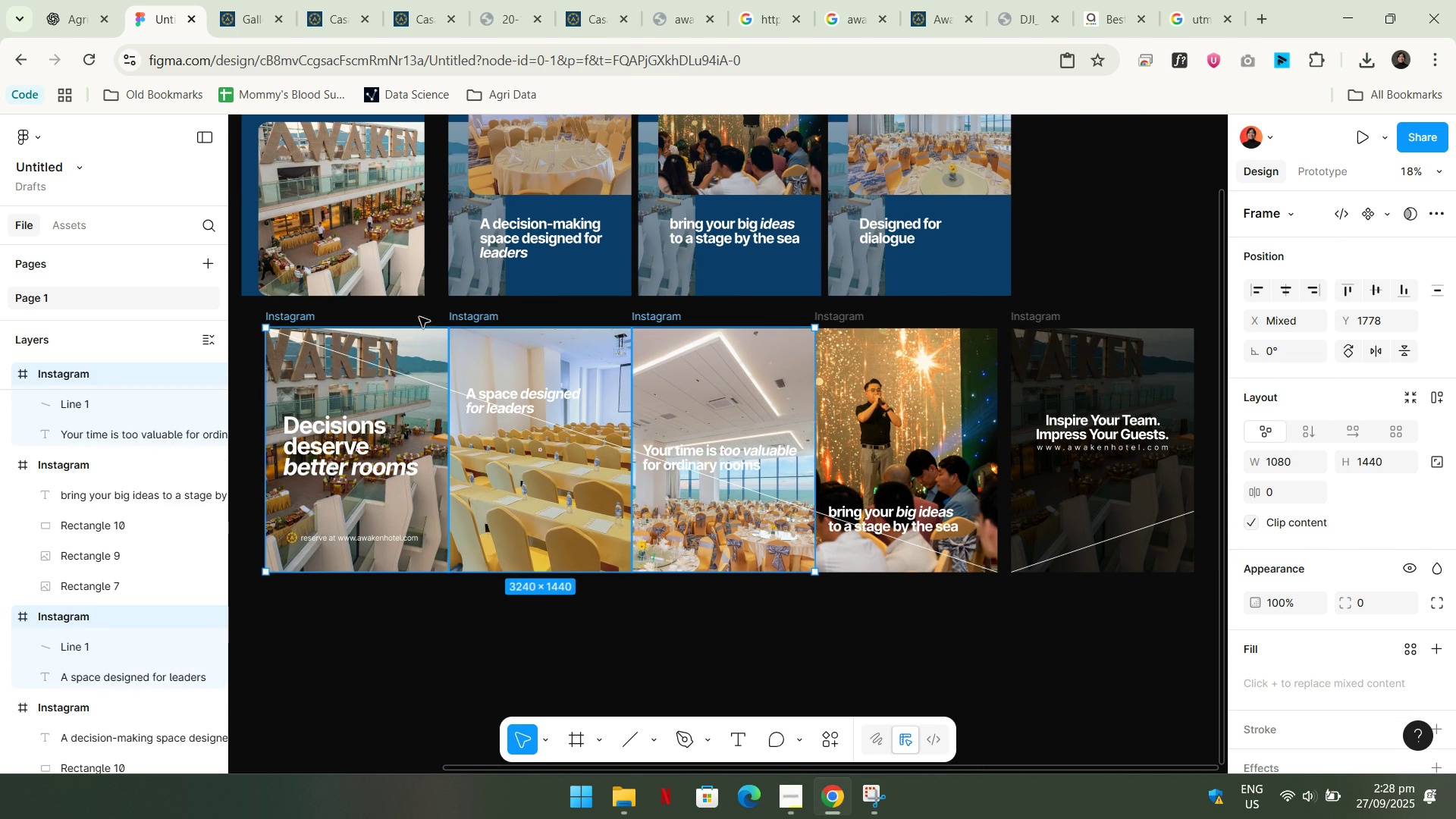 
key(Shift+ShiftLeft)
 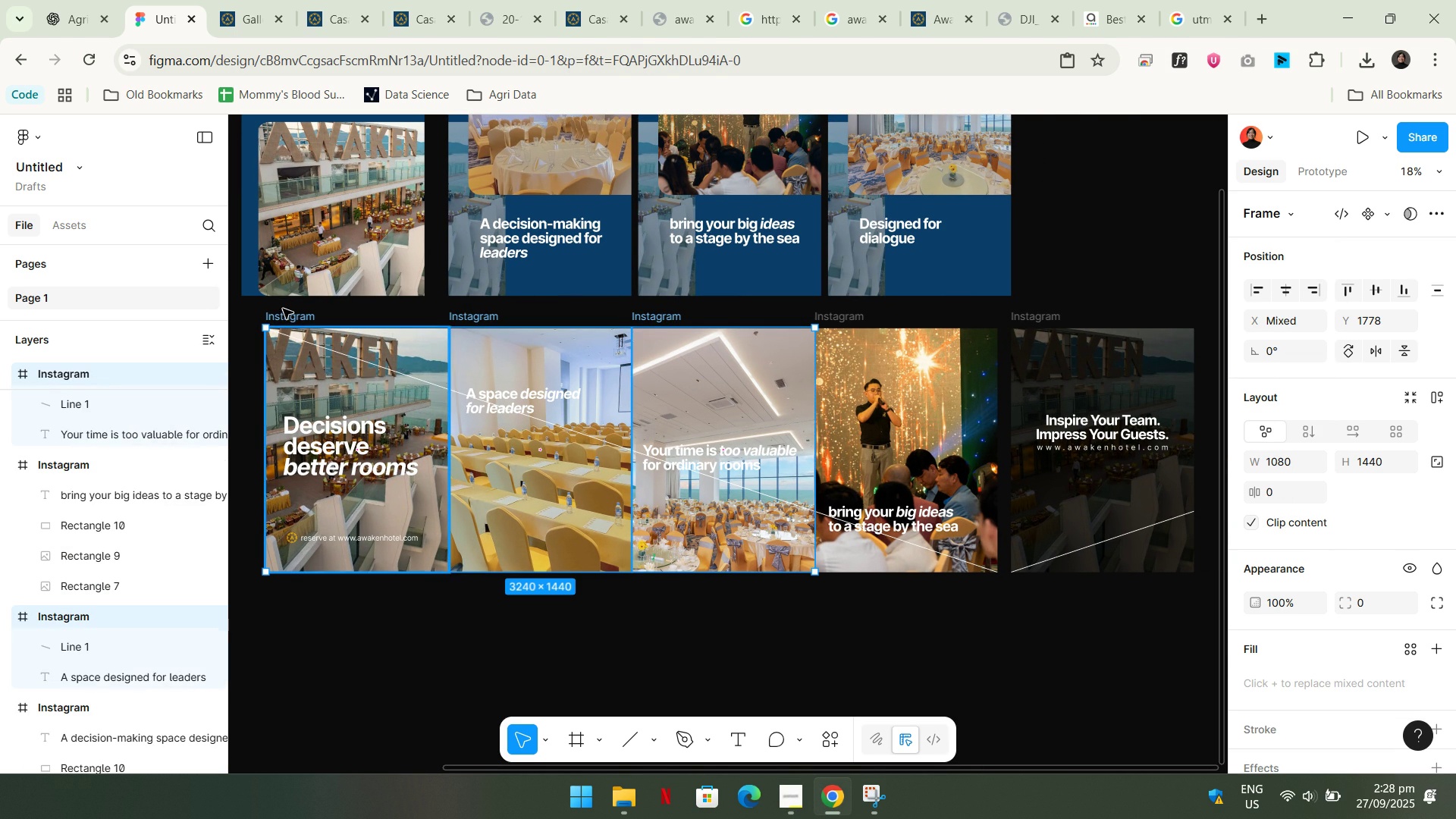 
double_click([283, 309])
 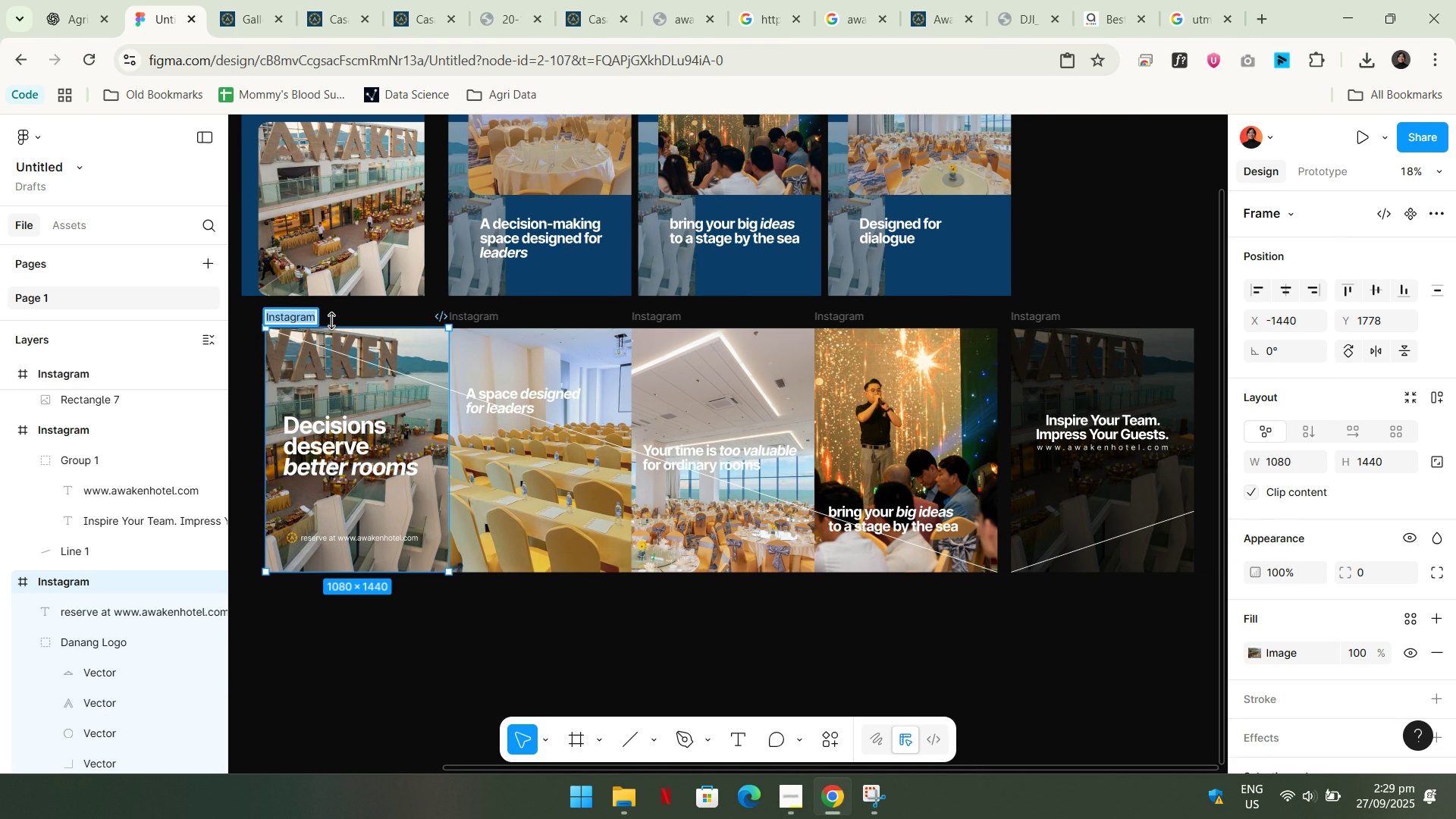 
key(ArrowRight)
 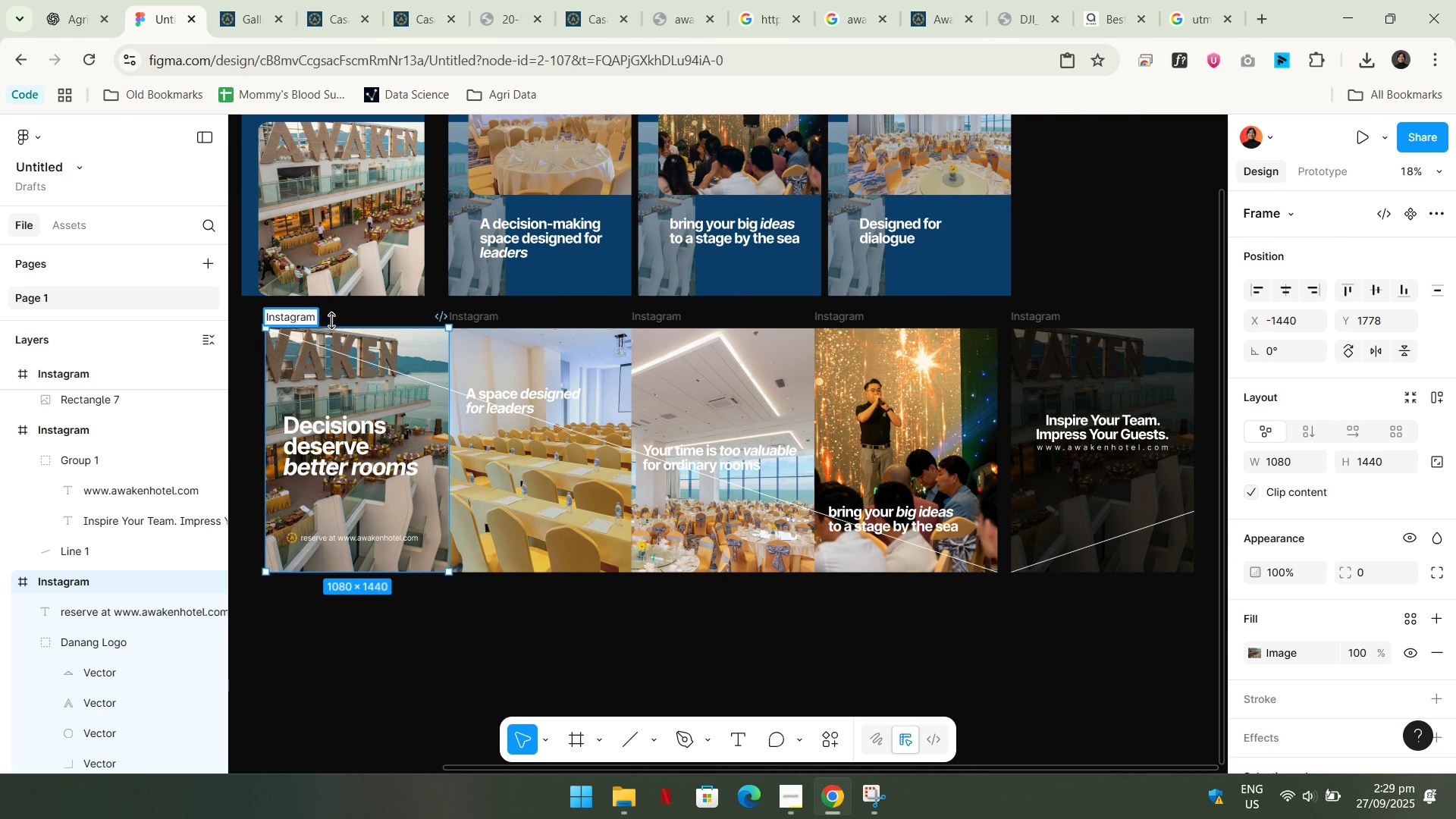 
key(Space)
 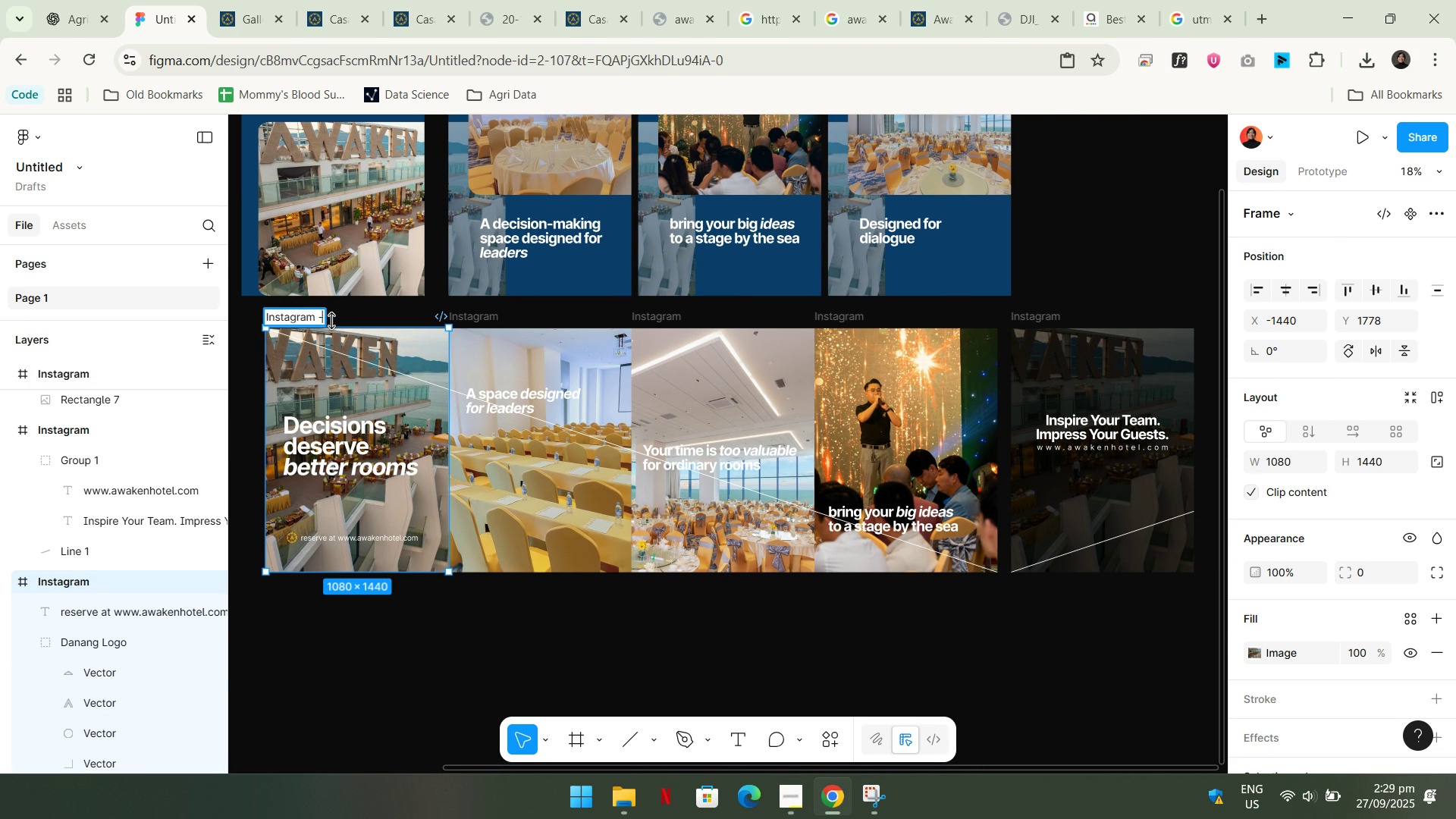 
key(Minus)
 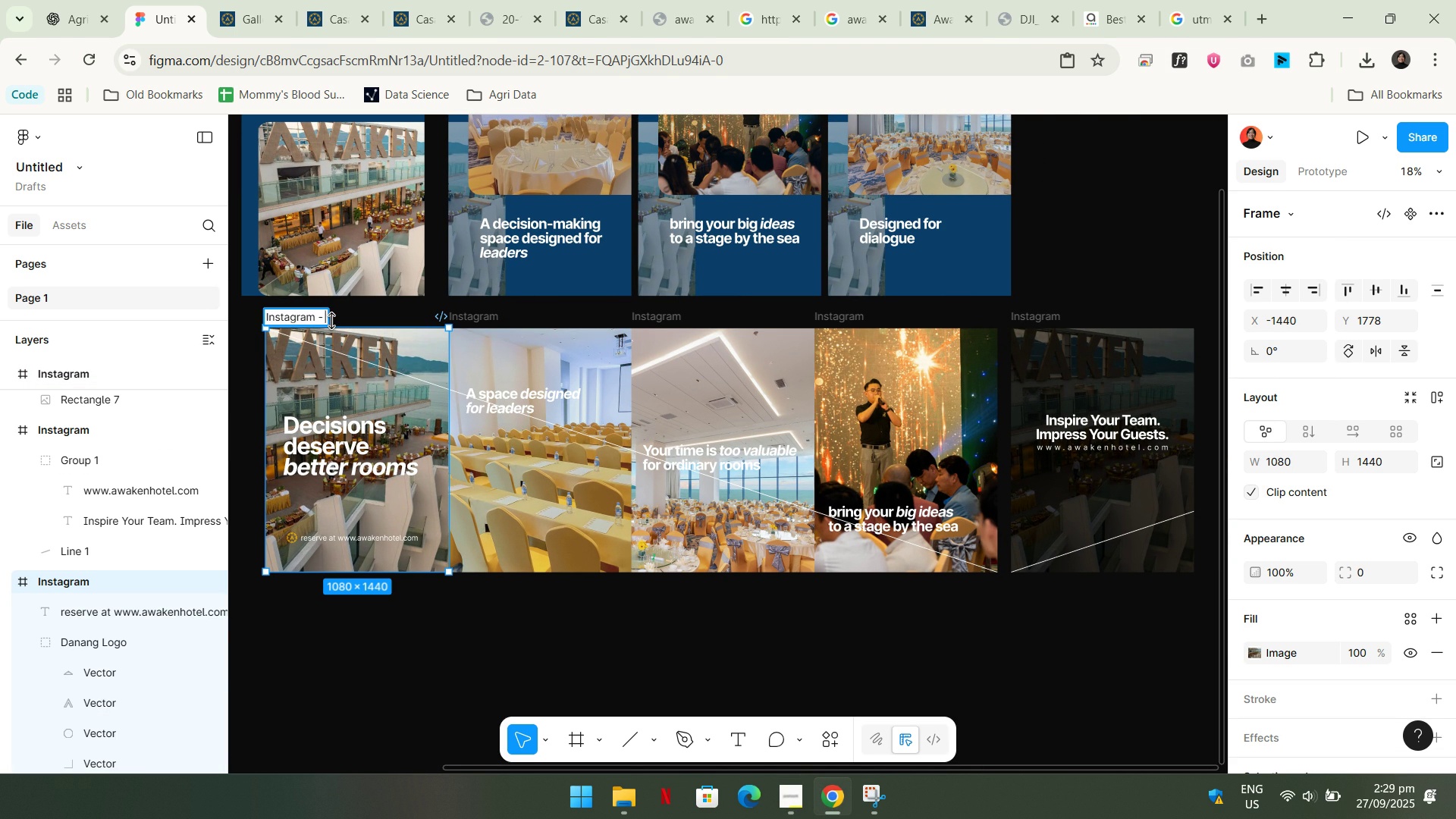 
key(Space)
 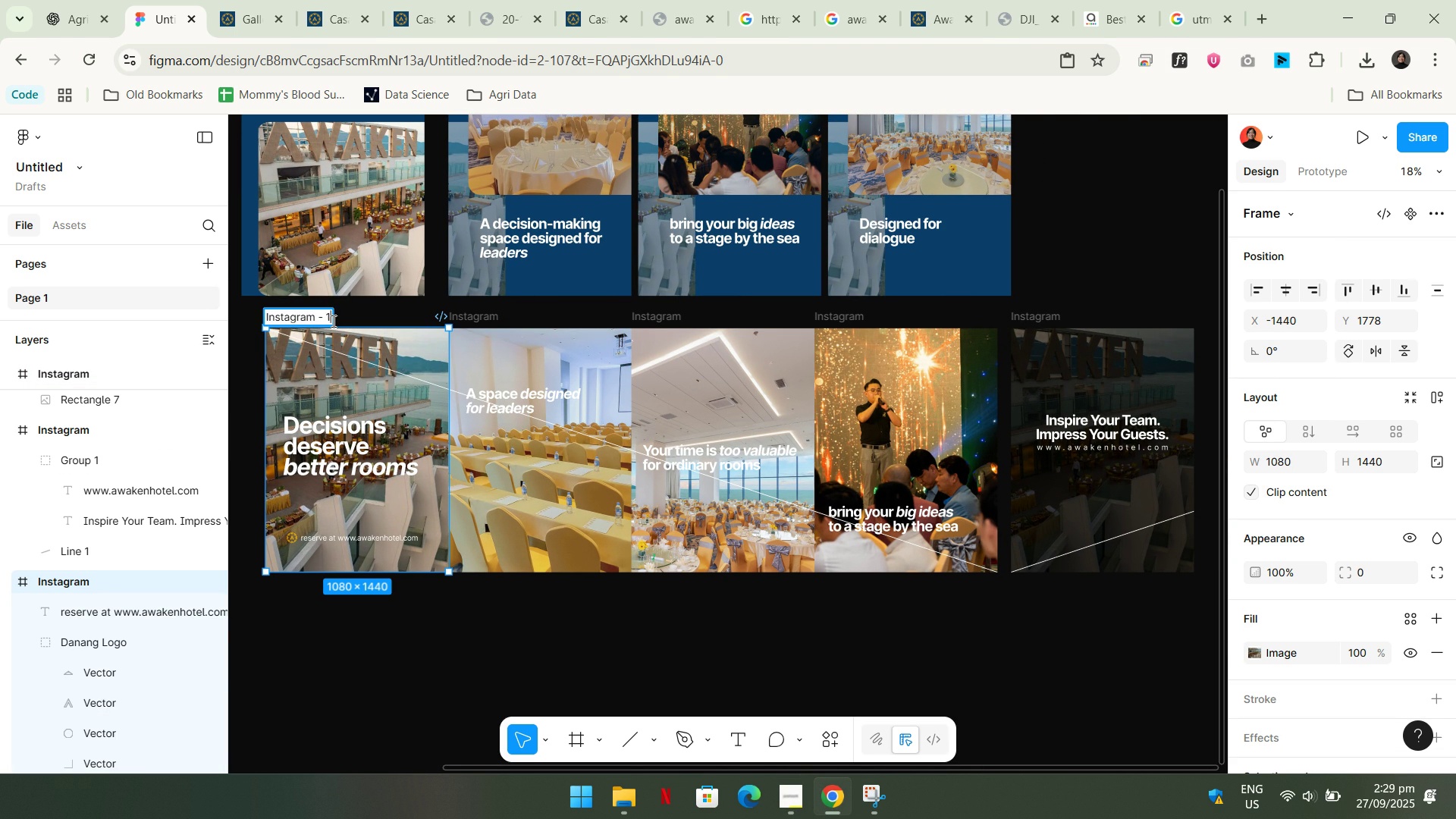 
key(Numpad1)